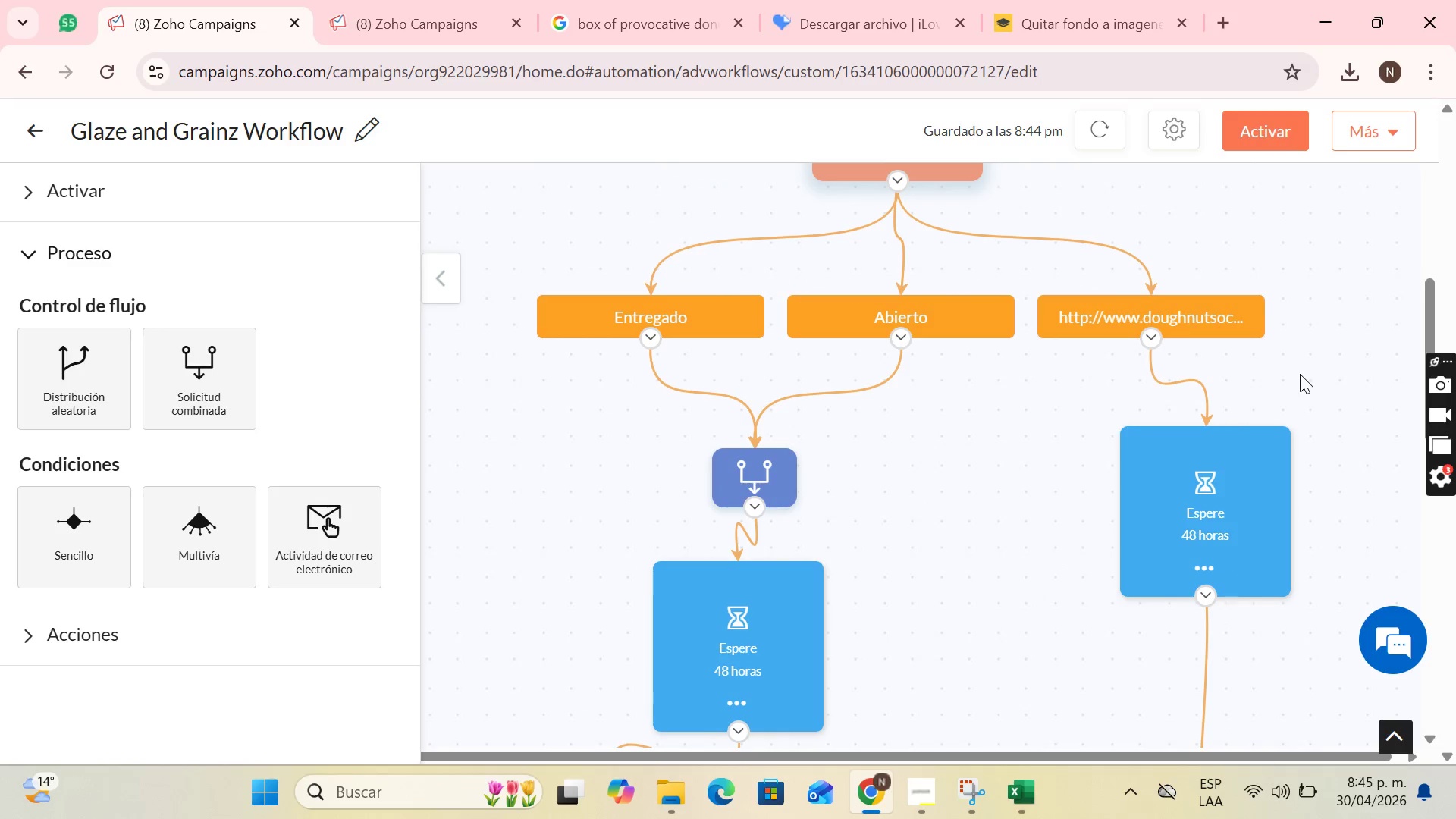 
scroll: coordinate [1277, 382], scroll_direction: down, amount: 11.0
 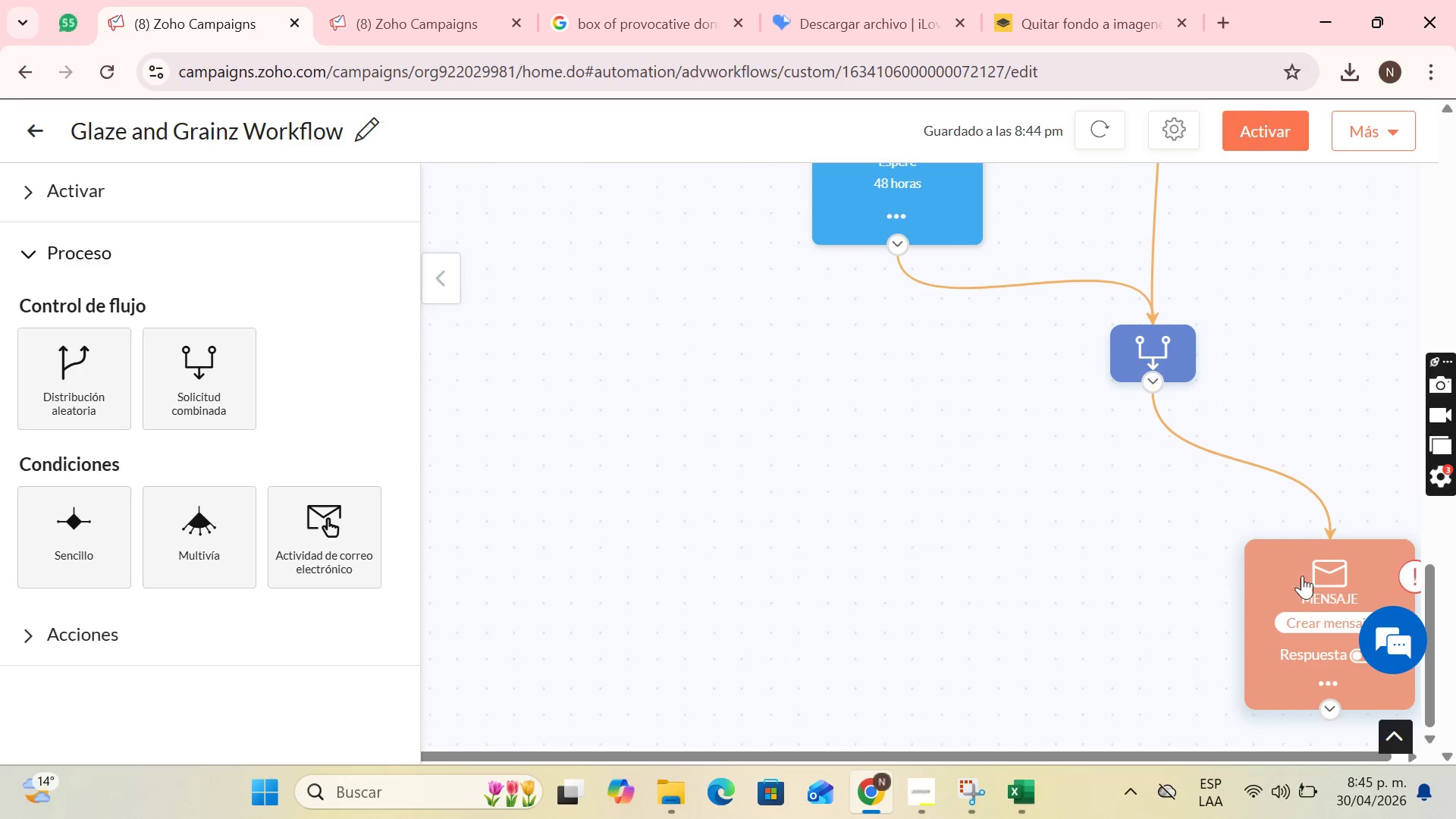 
left_click_drag(start_coordinate=[1302, 592], to_coordinate=[1282, 689])
 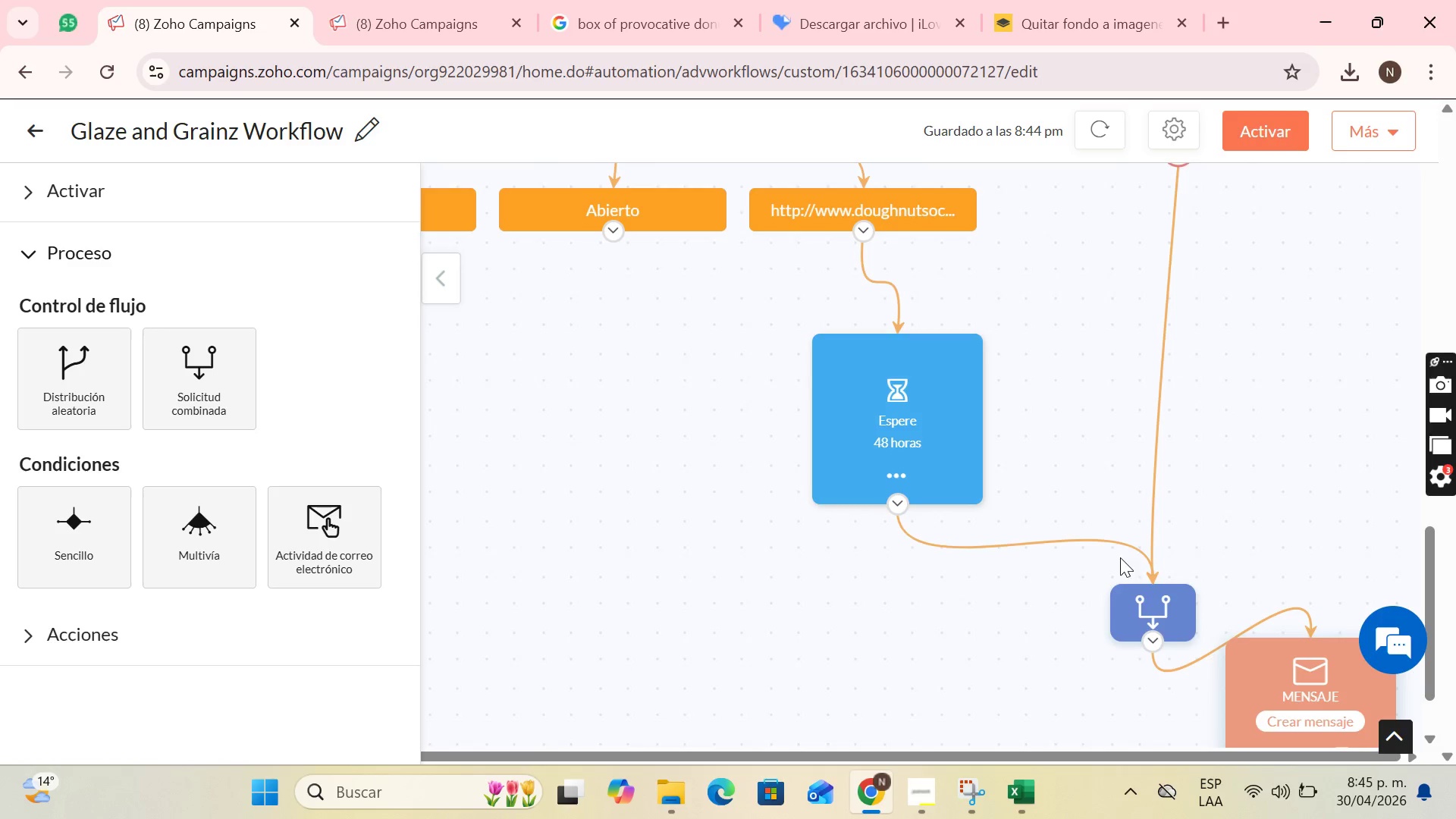 
scroll: coordinate [1013, 513], scroll_direction: up, amount: 1.0
 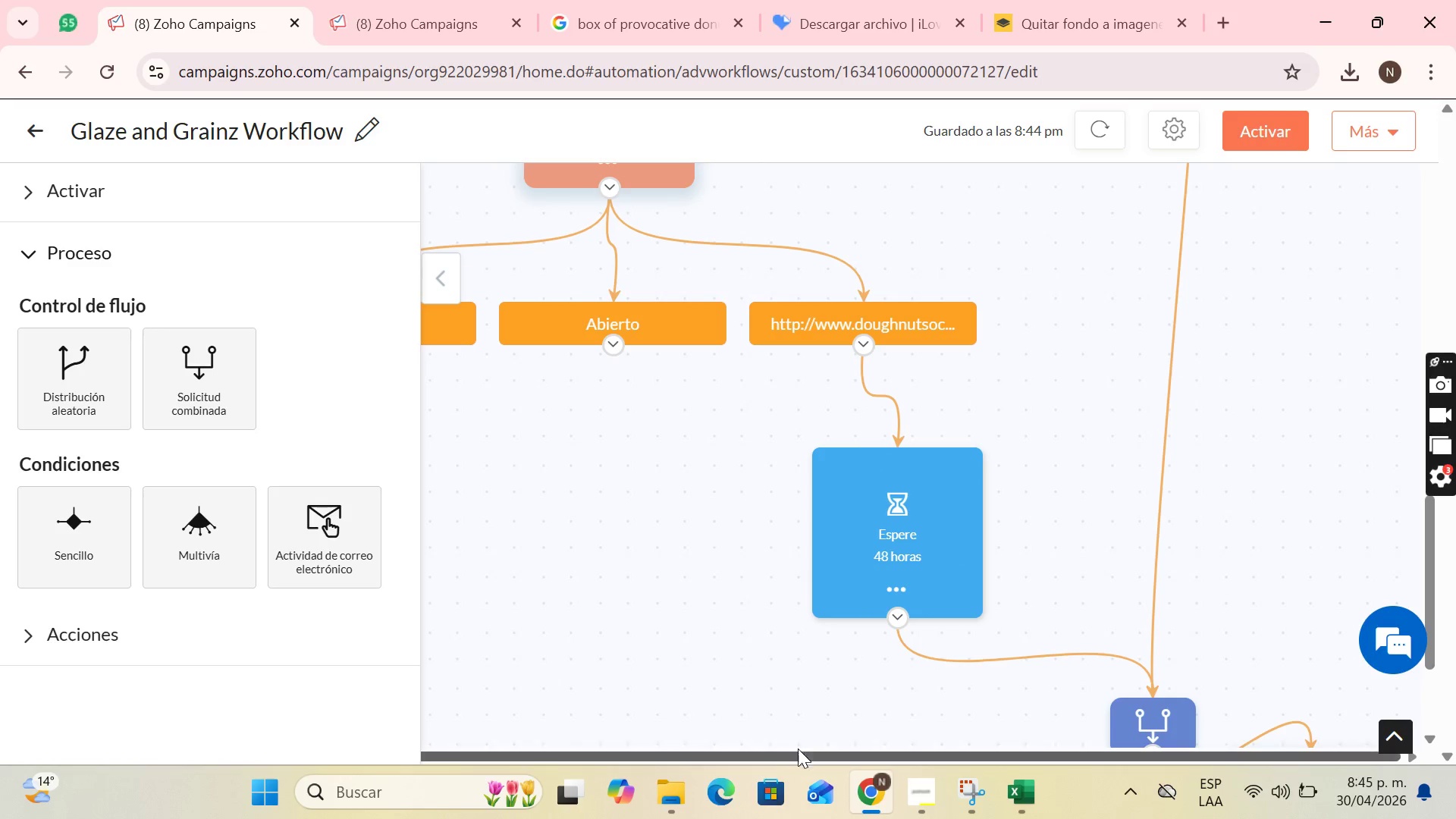 
left_click_drag(start_coordinate=[798, 751], to_coordinate=[554, 689])
 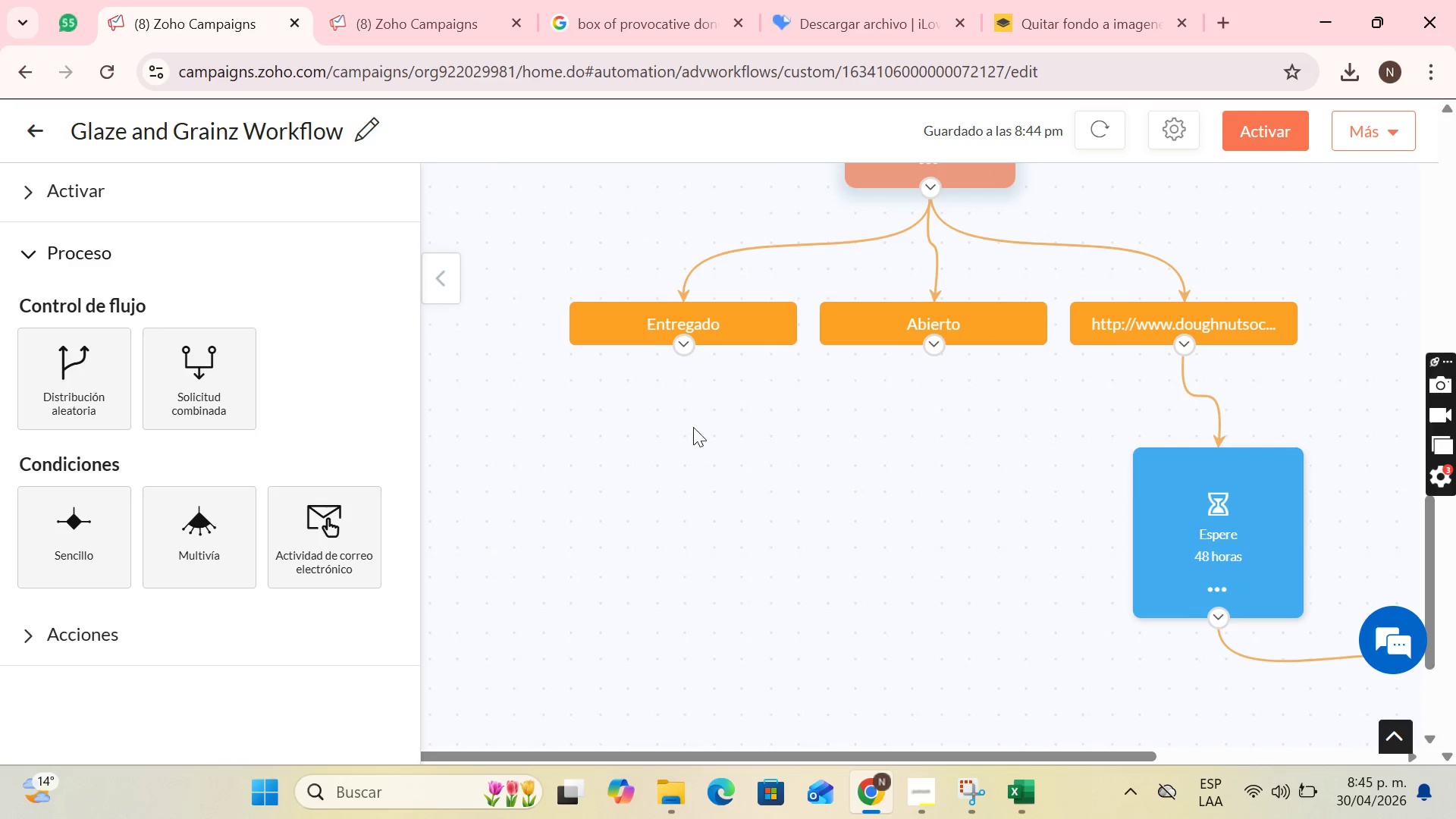 
scroll: coordinate [851, 444], scroll_direction: up, amount: 5.0
 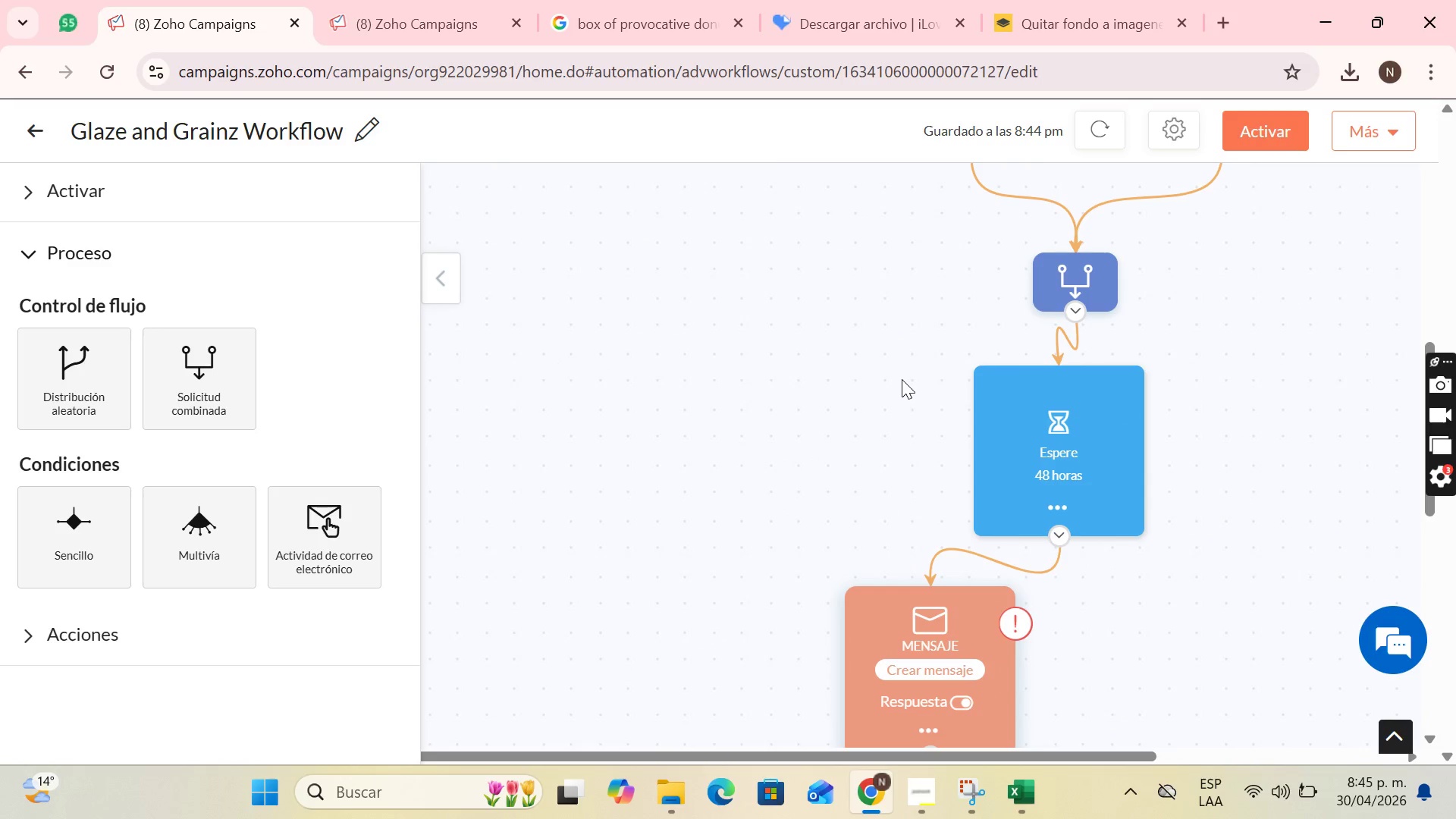 
scroll: coordinate [1254, 428], scroll_direction: down, amount: 8.0
 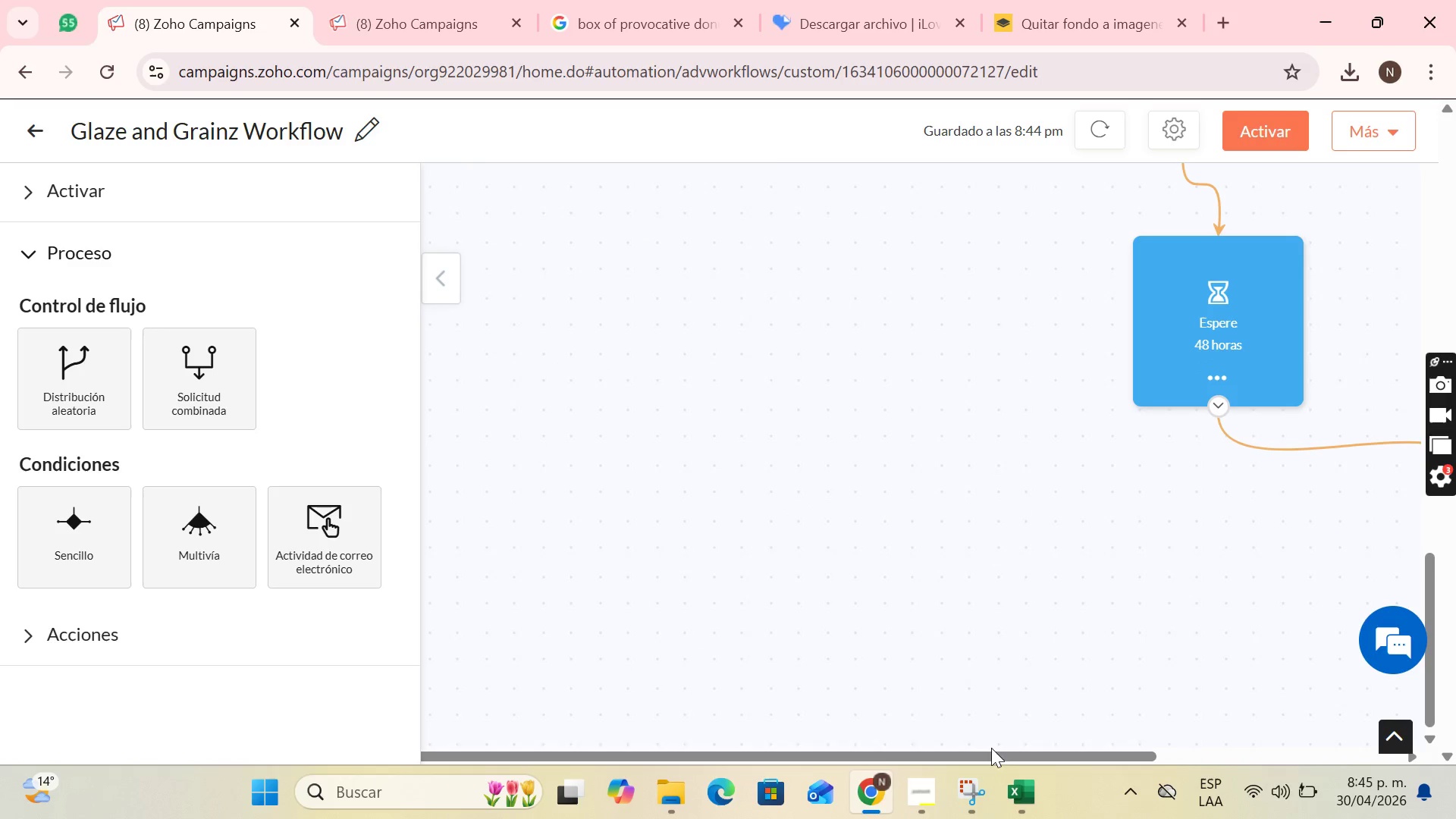 
left_click_drag(start_coordinate=[992, 751], to_coordinate=[1368, 740])
 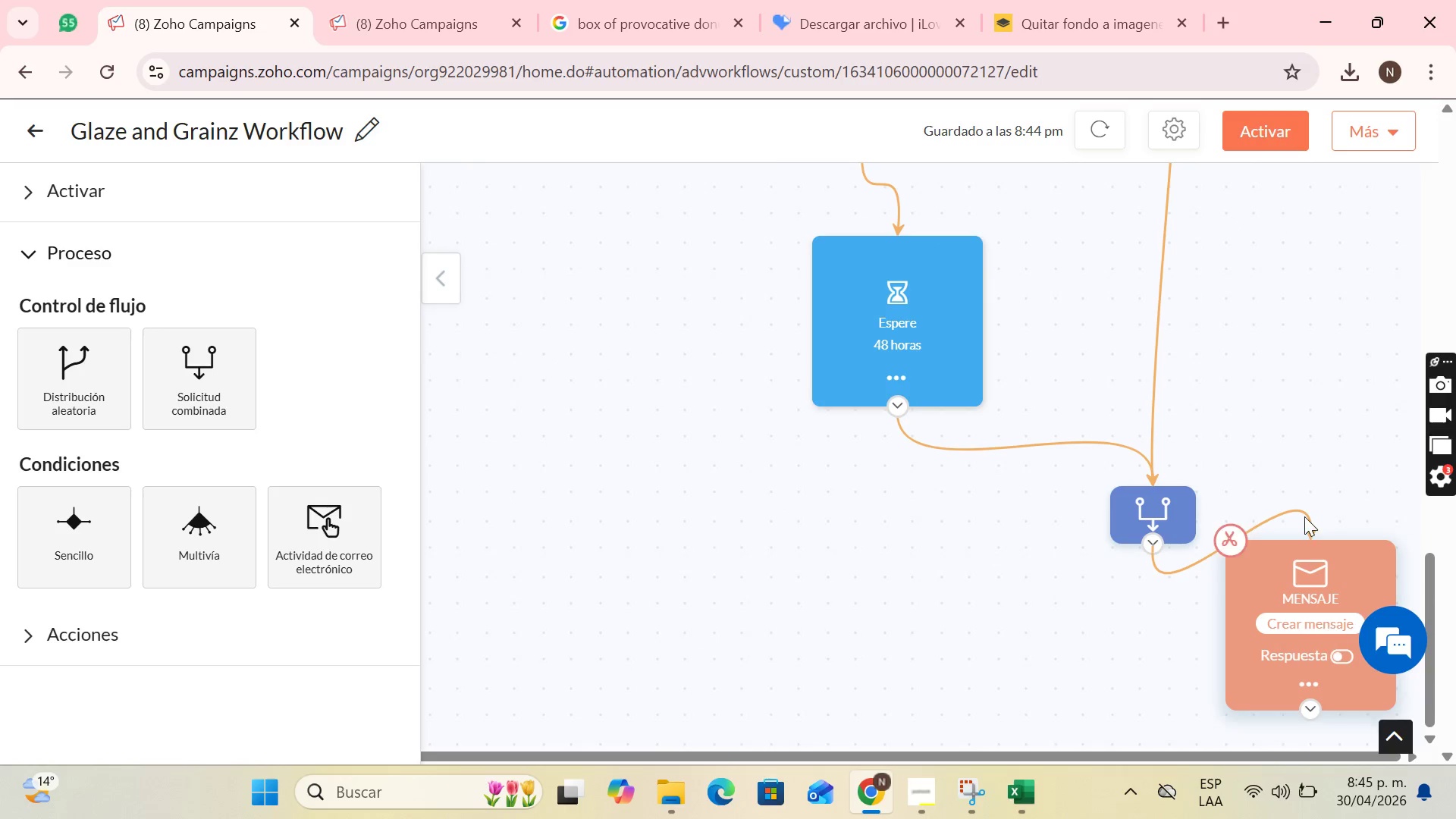 
scroll: coordinate [1304, 516], scroll_direction: down, amount: 3.0
 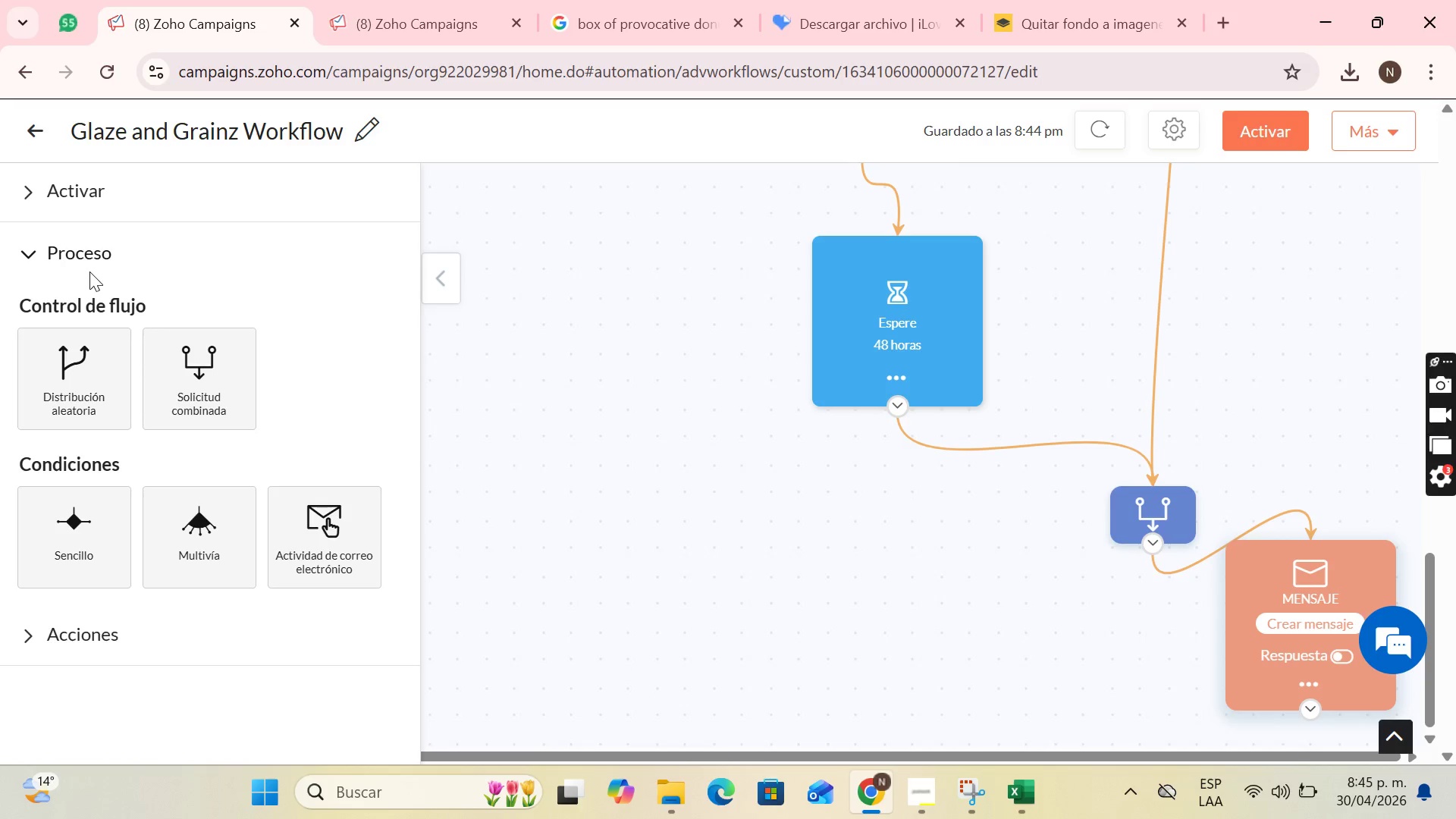 
left_click([94, 253])
 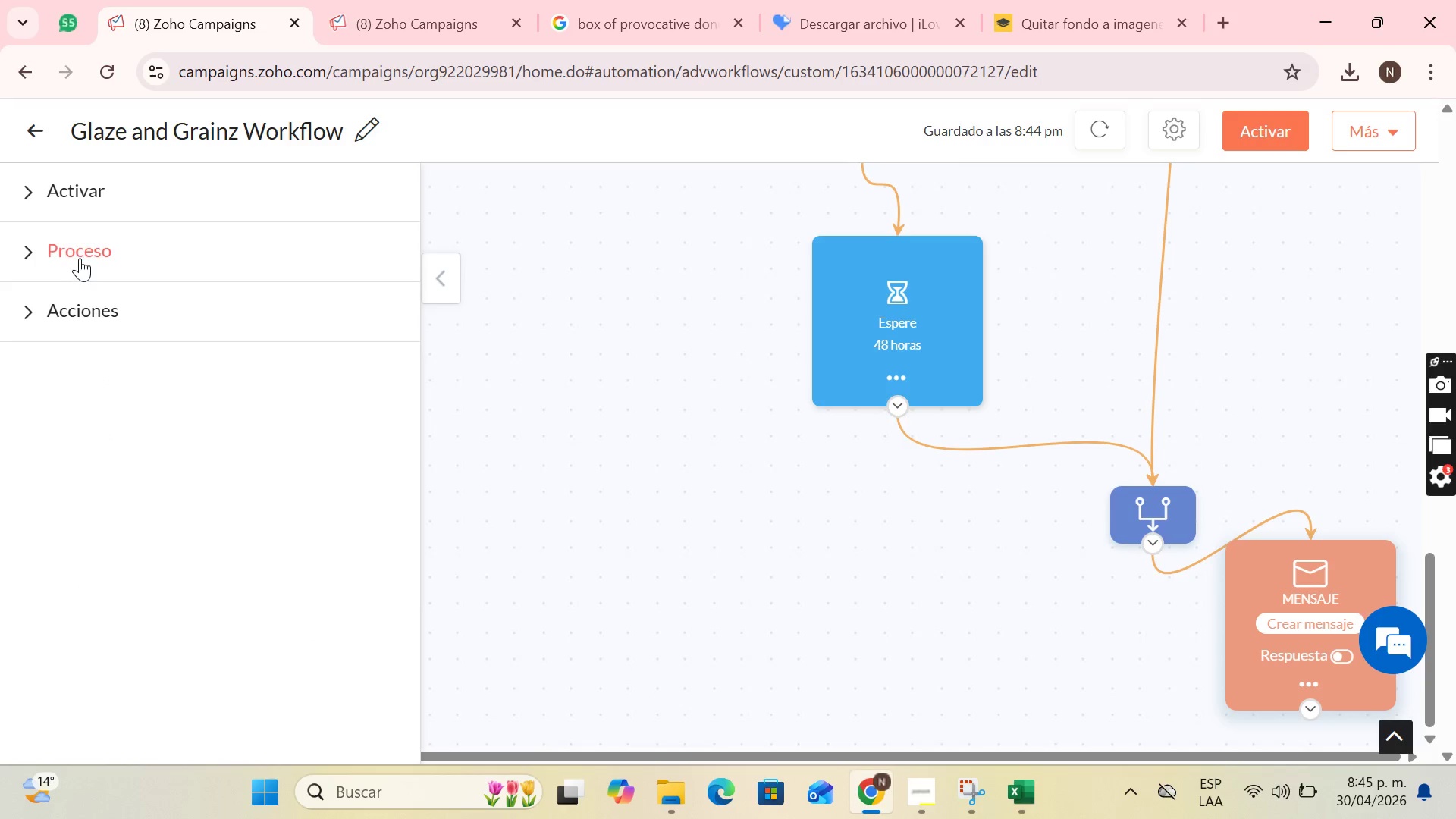 
left_click([71, 326])
 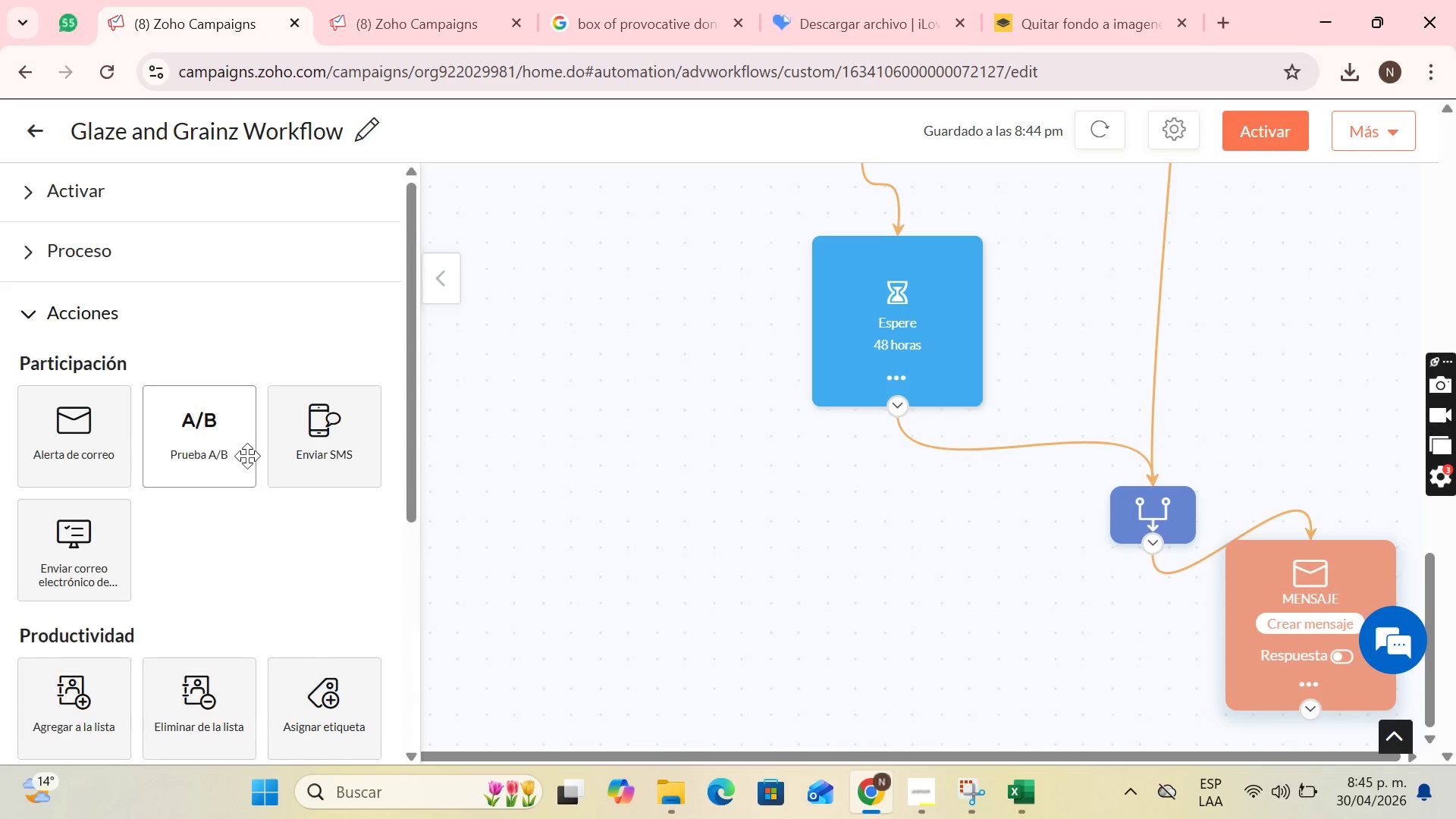 
left_click_drag(start_coordinate=[67, 449], to_coordinate=[1187, 678])
 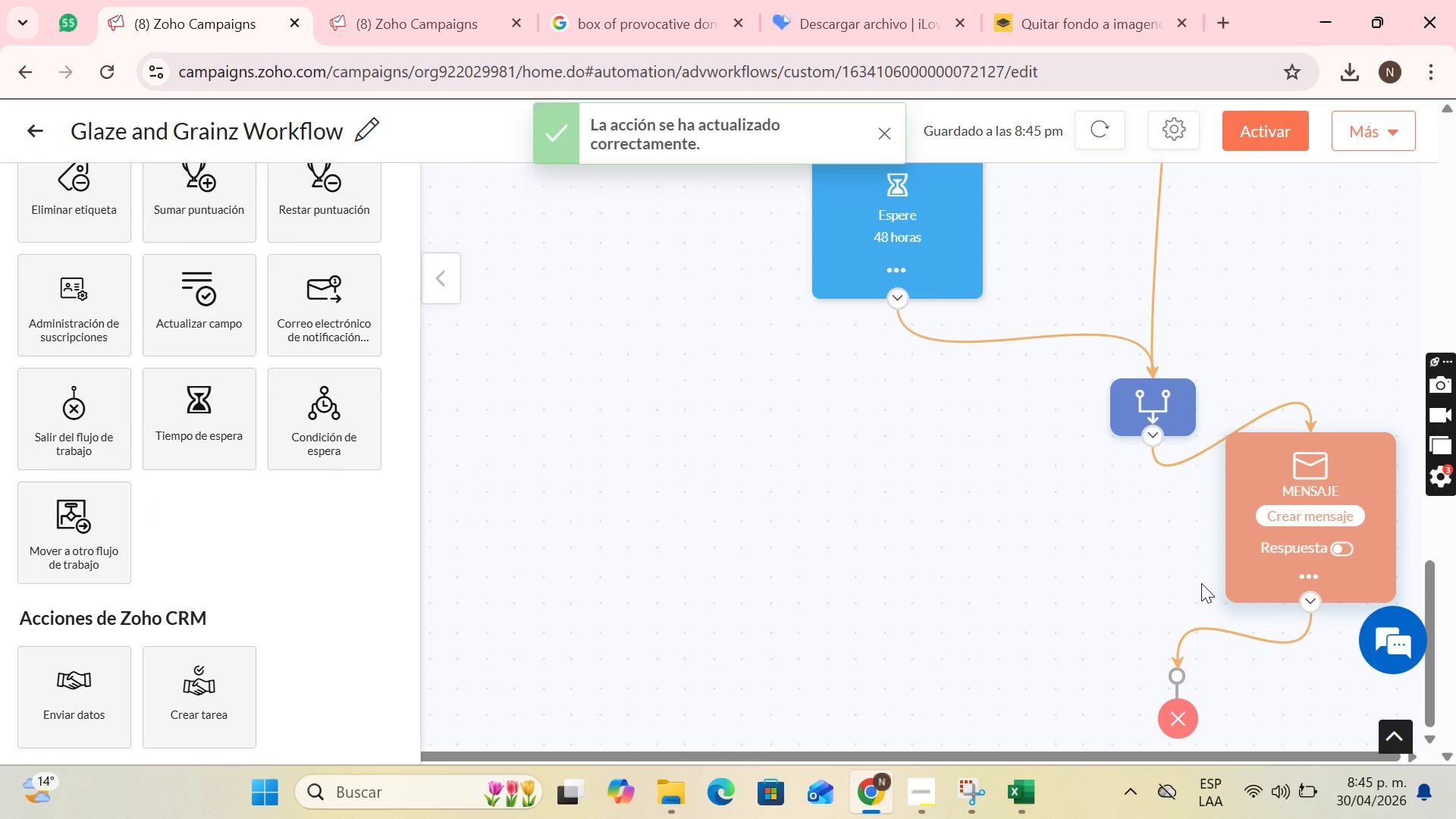 
scroll: coordinate [327, 505], scroll_direction: down, amount: 6.0
 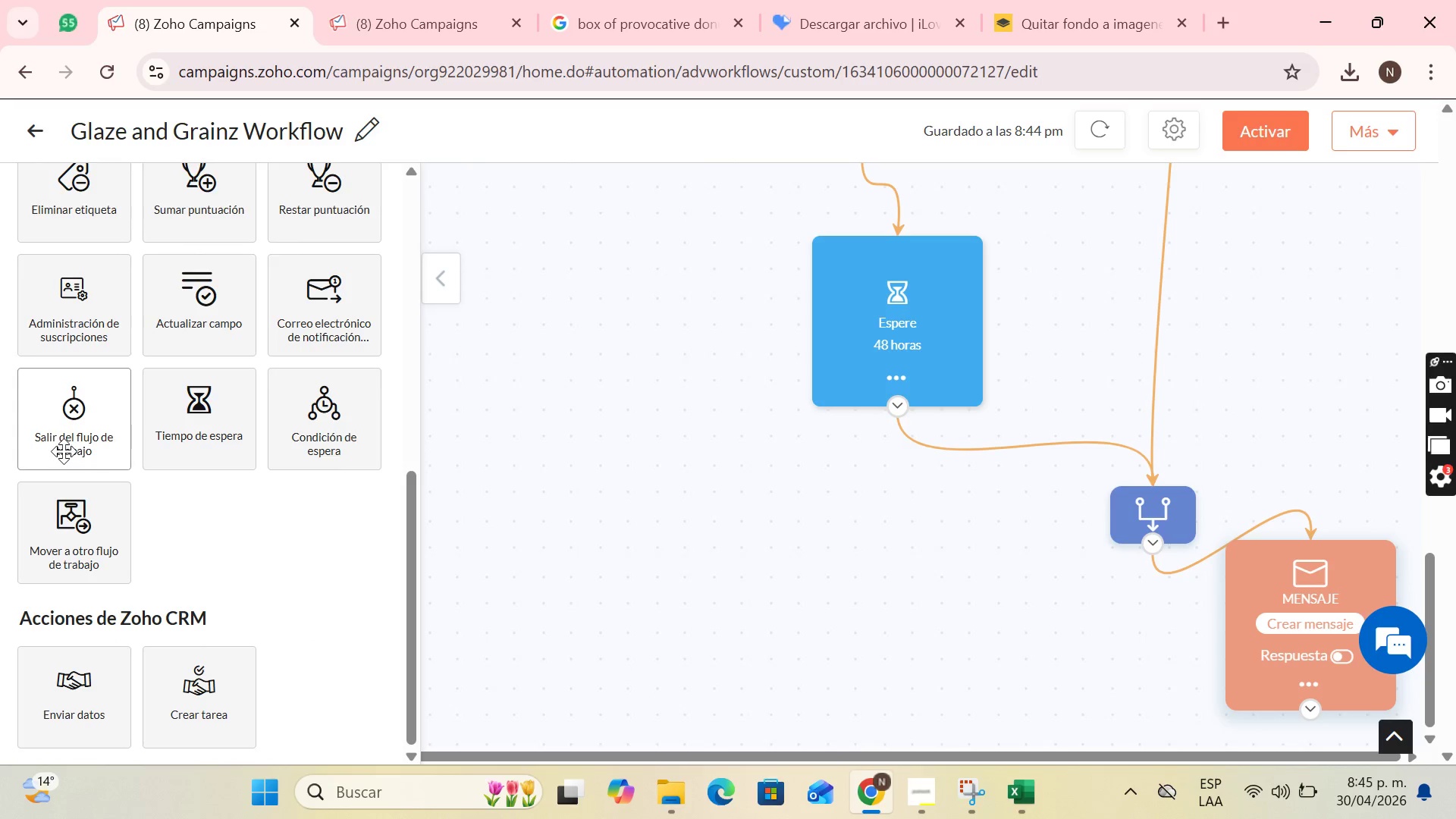 
scroll: coordinate [1116, 529], scroll_direction: up, amount: 12.0
 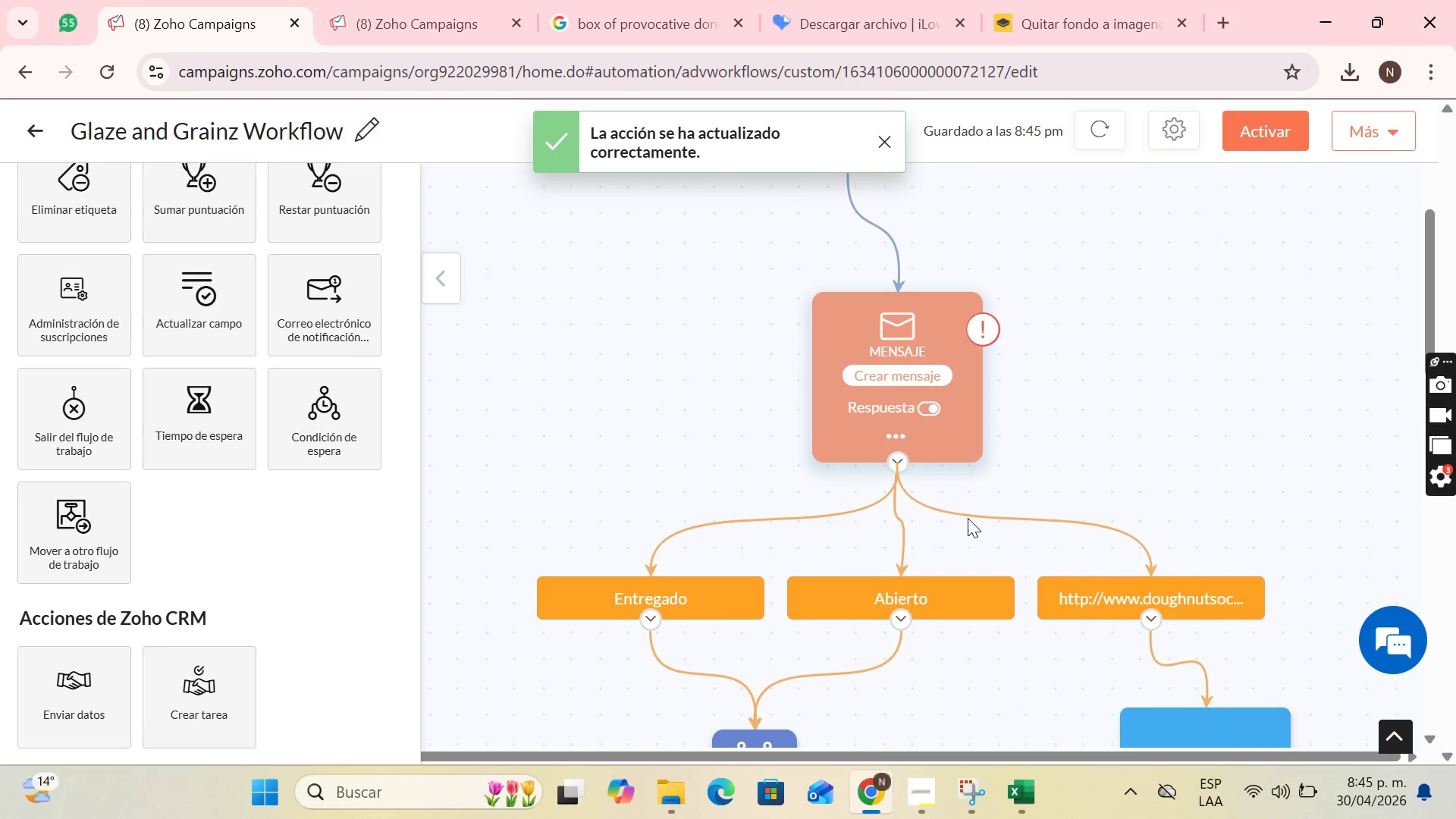 
scroll: coordinate [573, 418], scroll_direction: down, amount: 7.0
 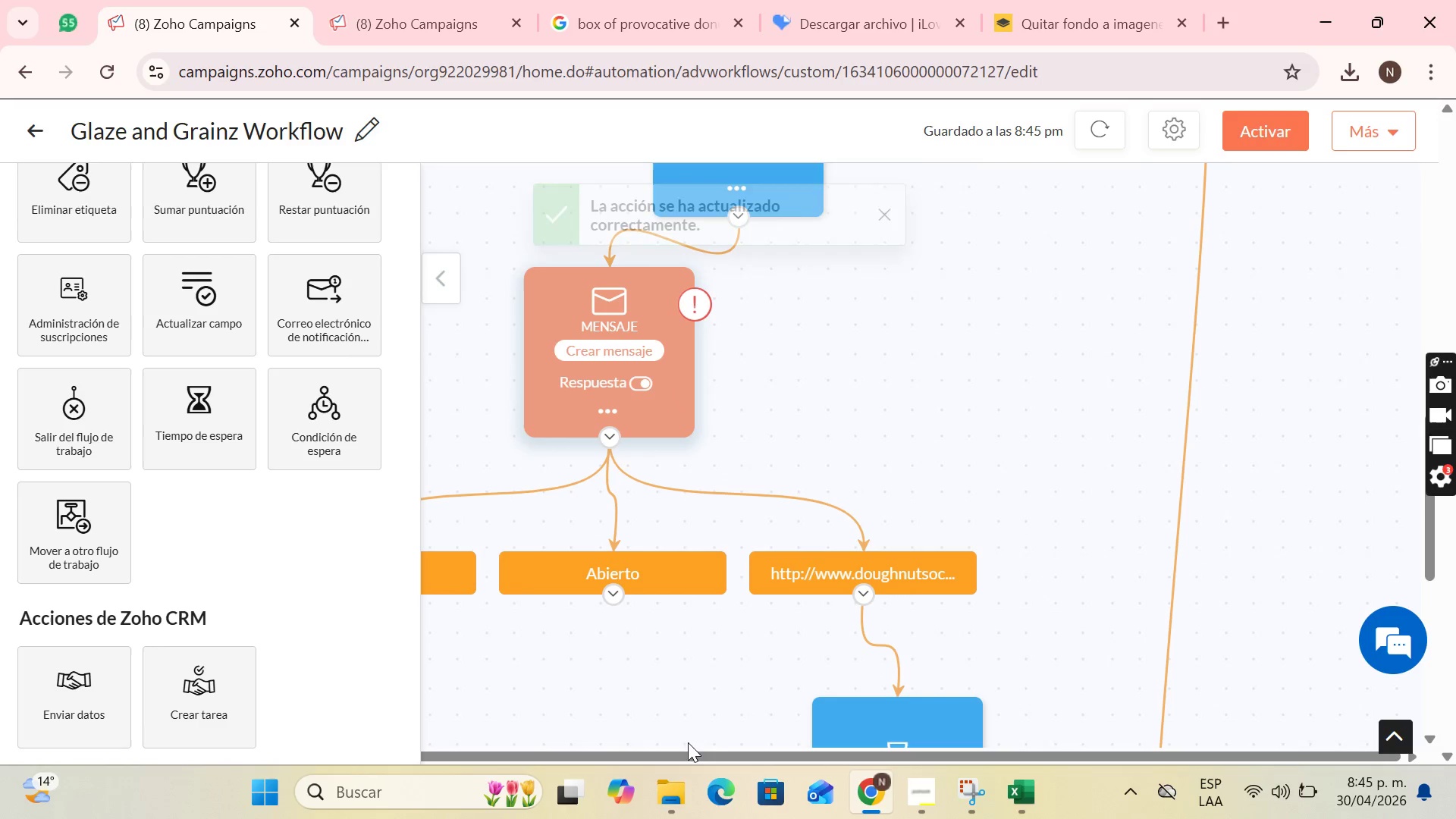 
left_click_drag(start_coordinate=[685, 752], to_coordinate=[516, 737])
 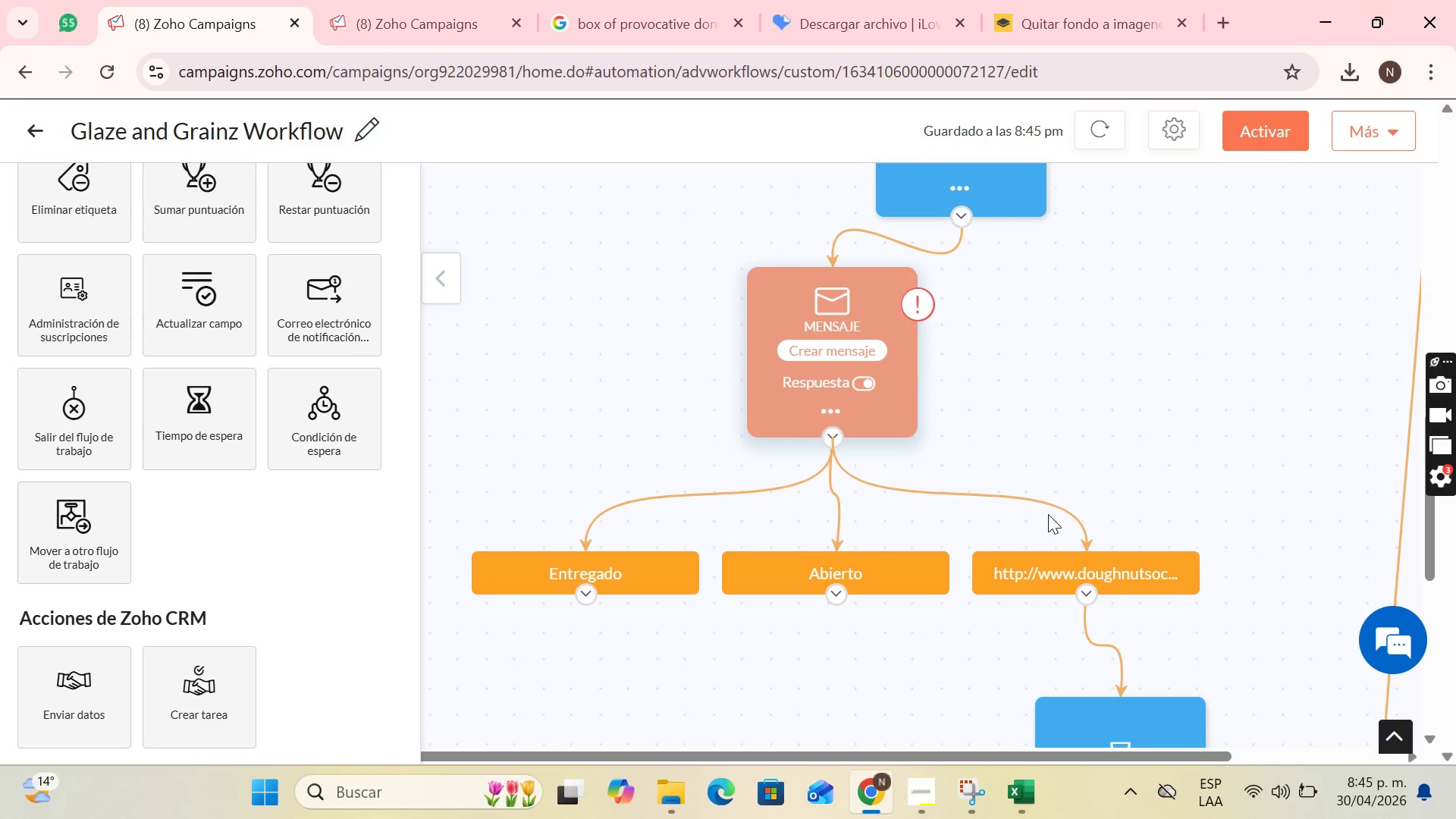 
wait(23.34)
 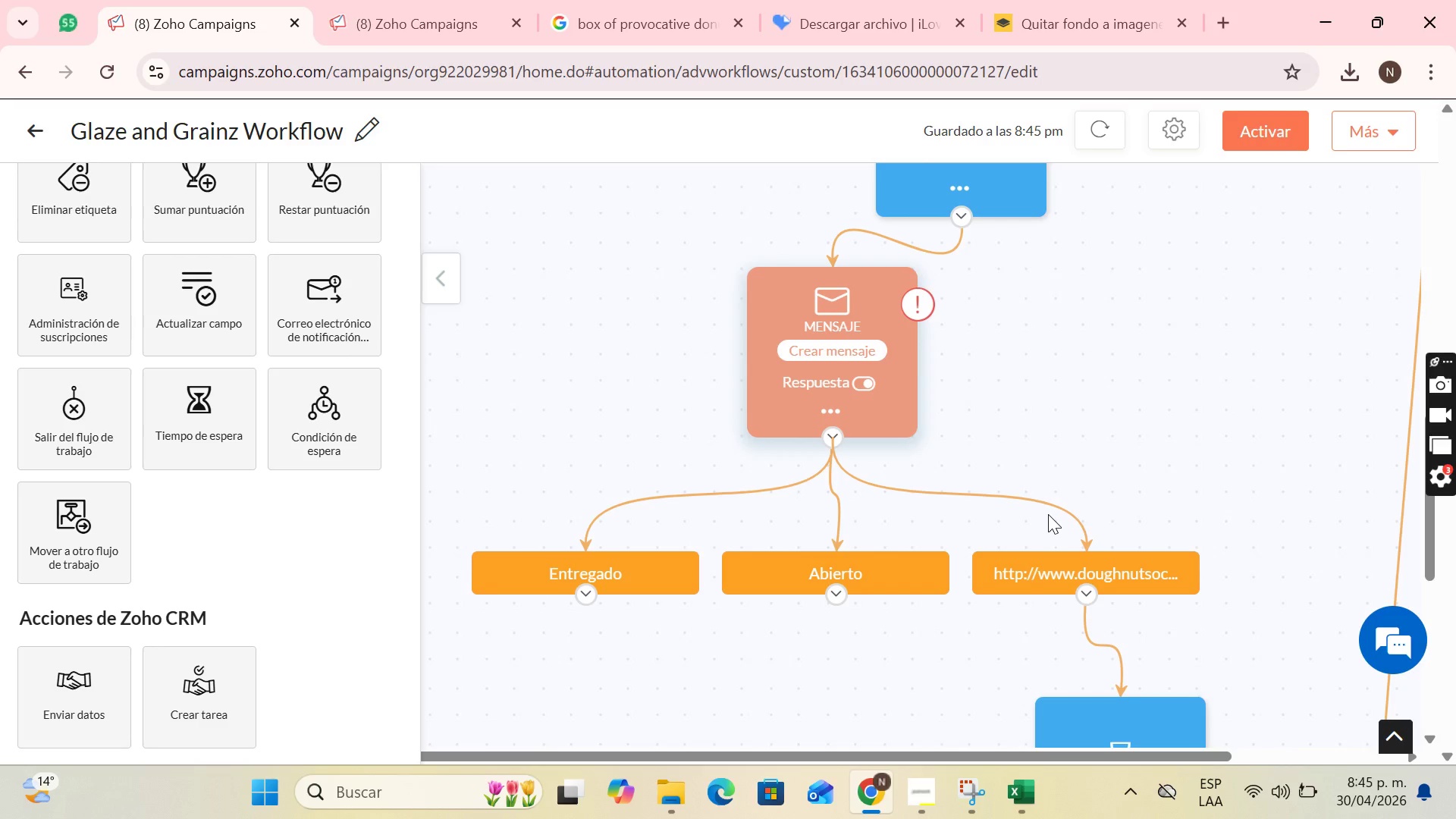 
left_click([906, 805])